 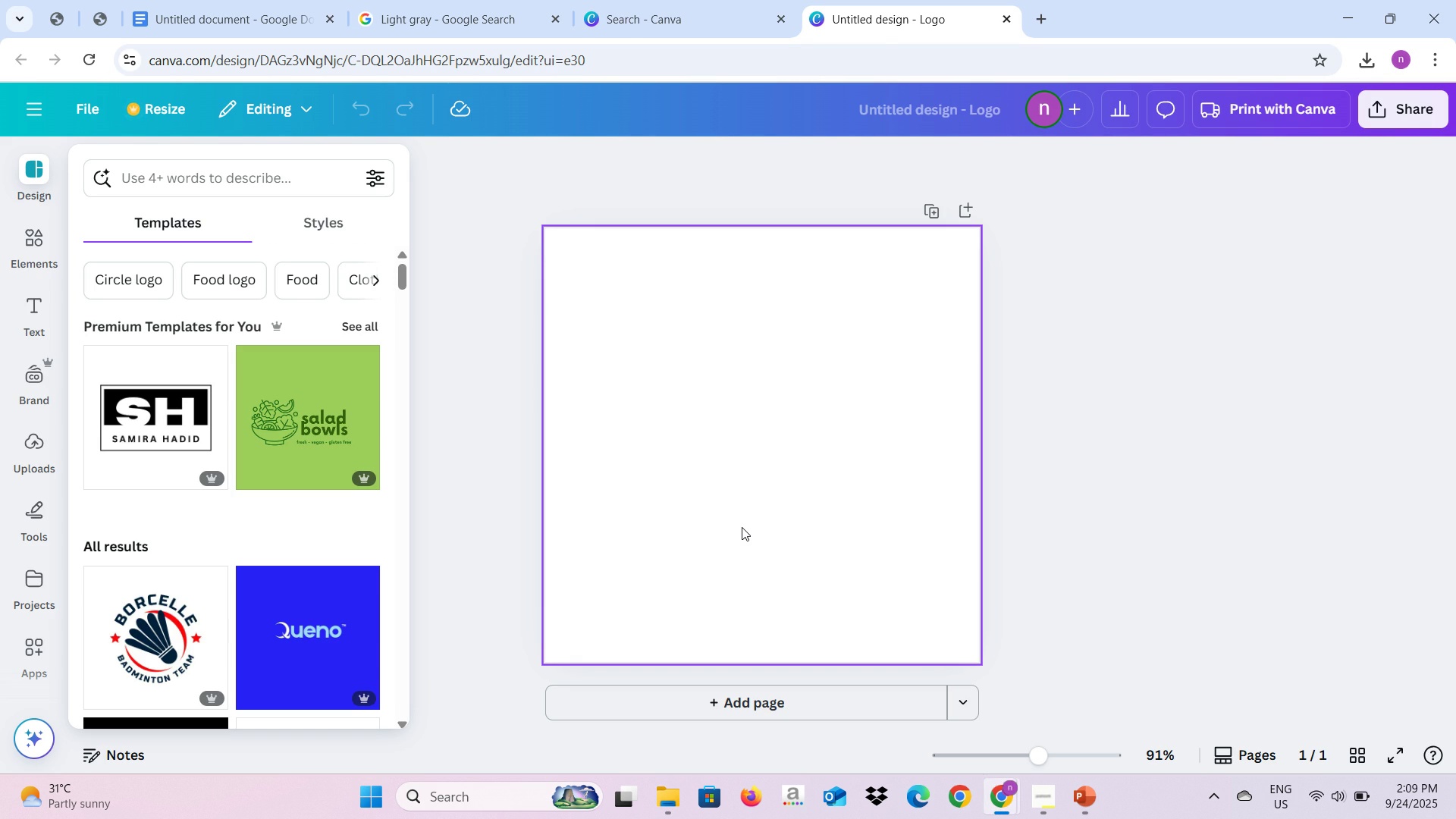 
right_click([748, 494])
 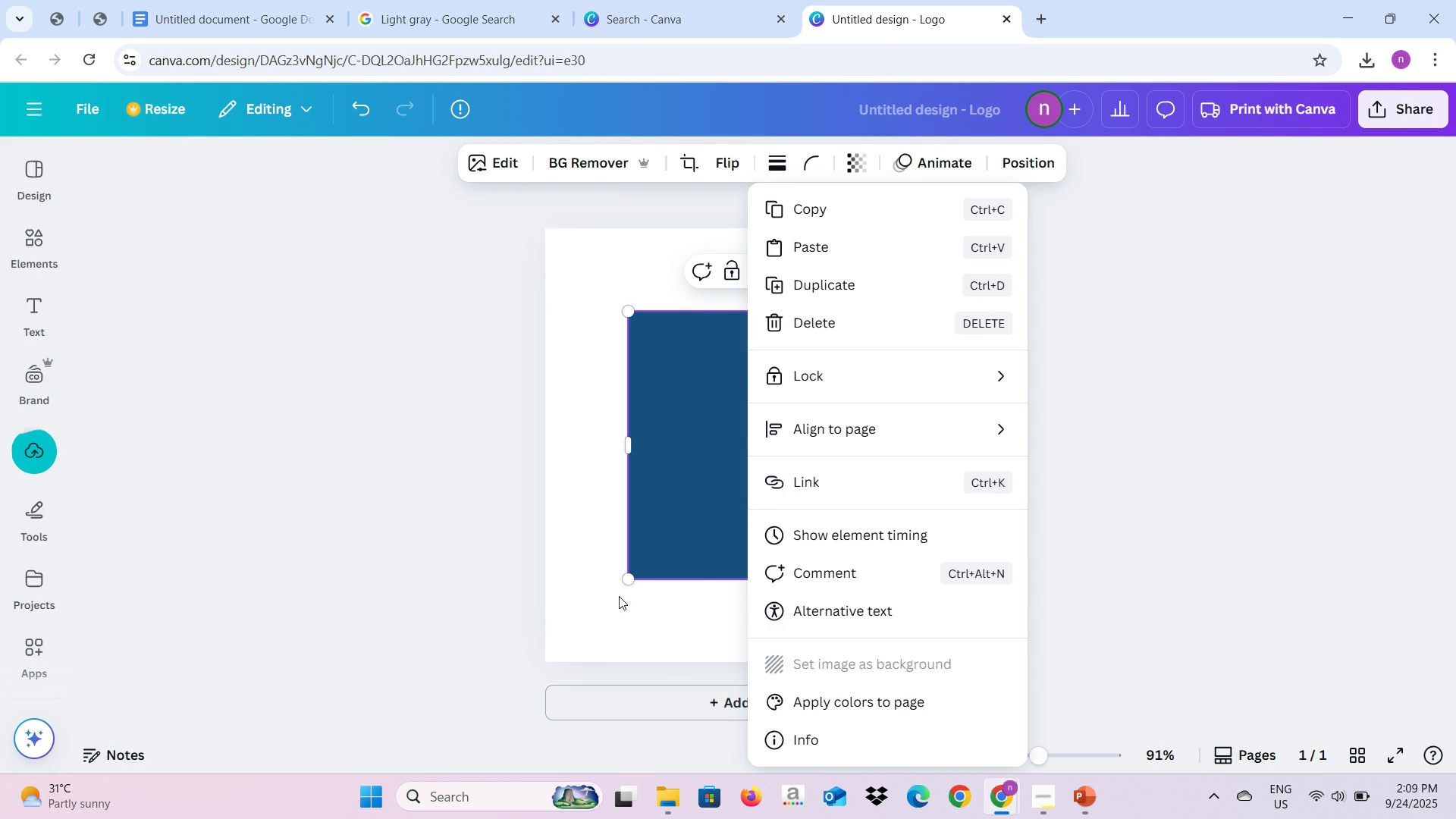 
left_click([620, 617])
 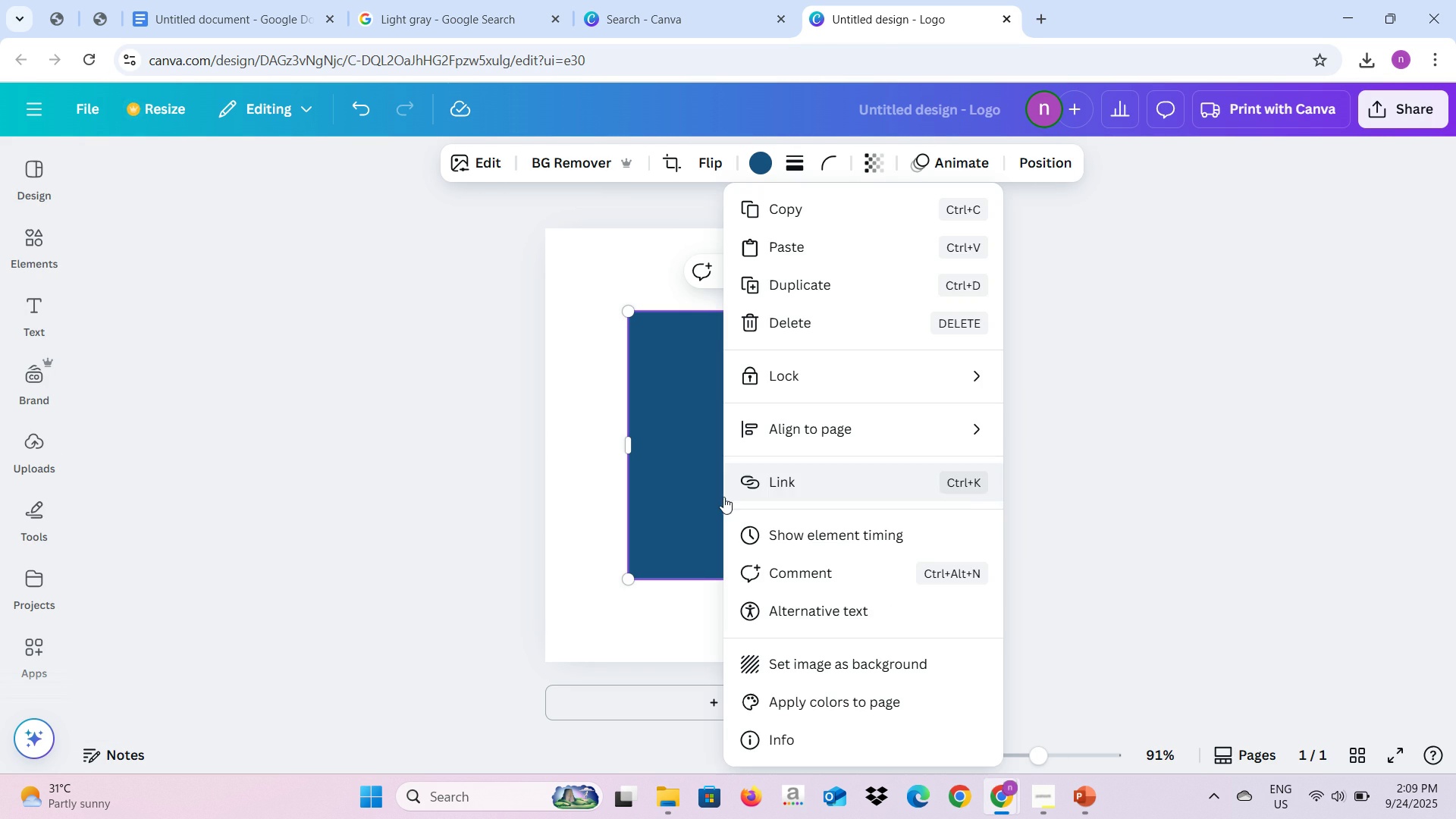 
left_click([891, 668])
 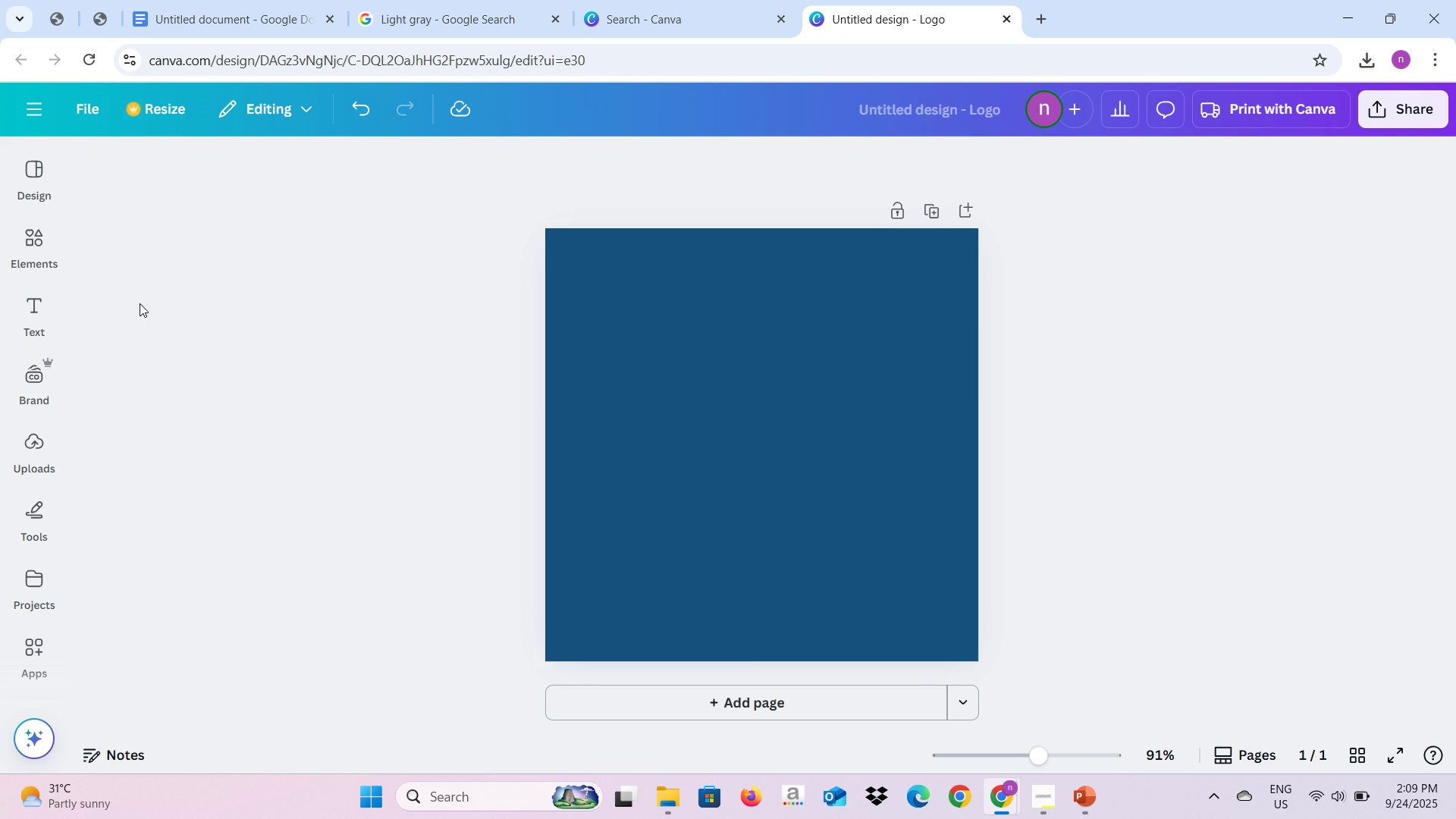 
left_click([31, 313])
 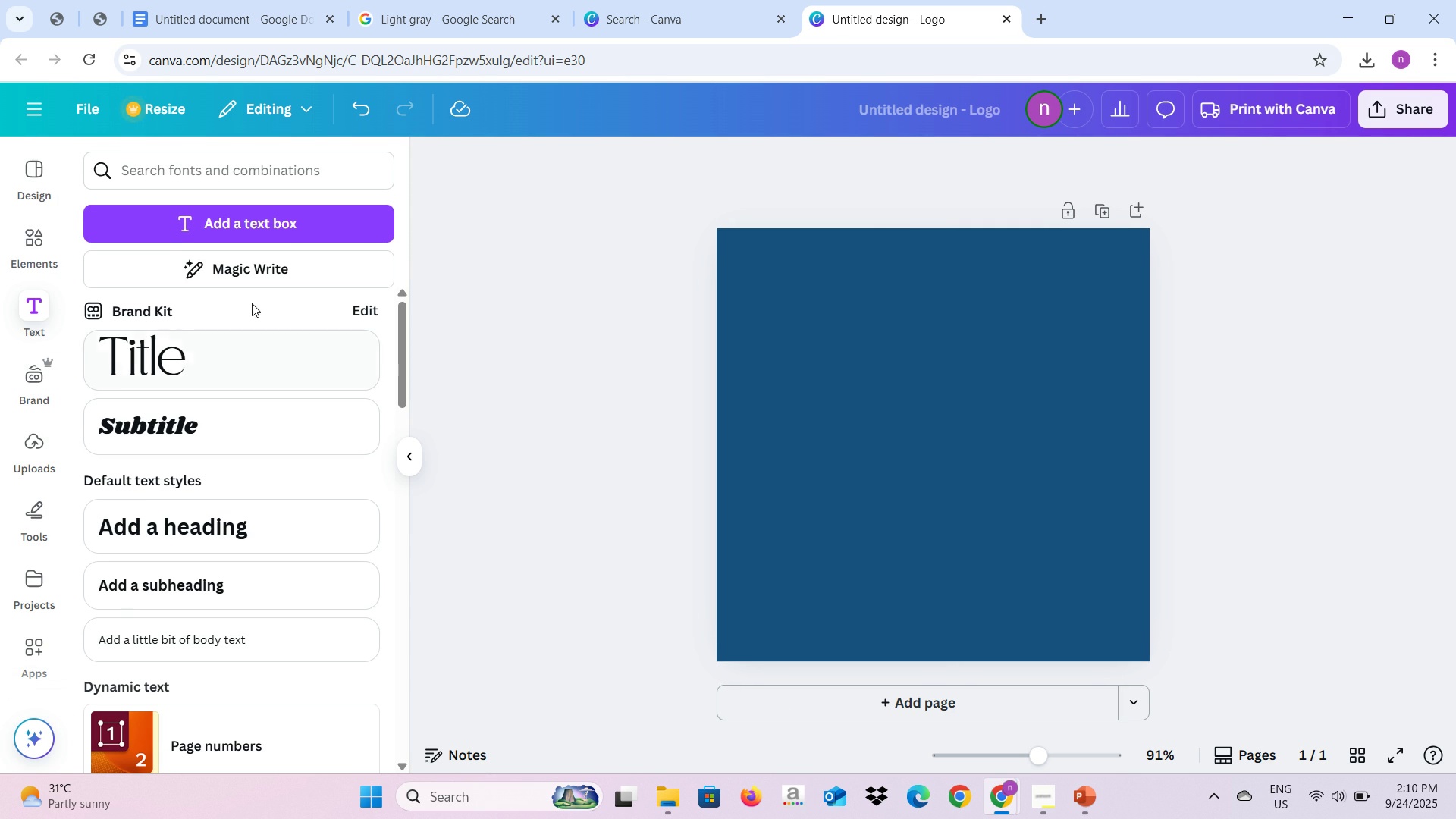 
left_click([298, 220])
 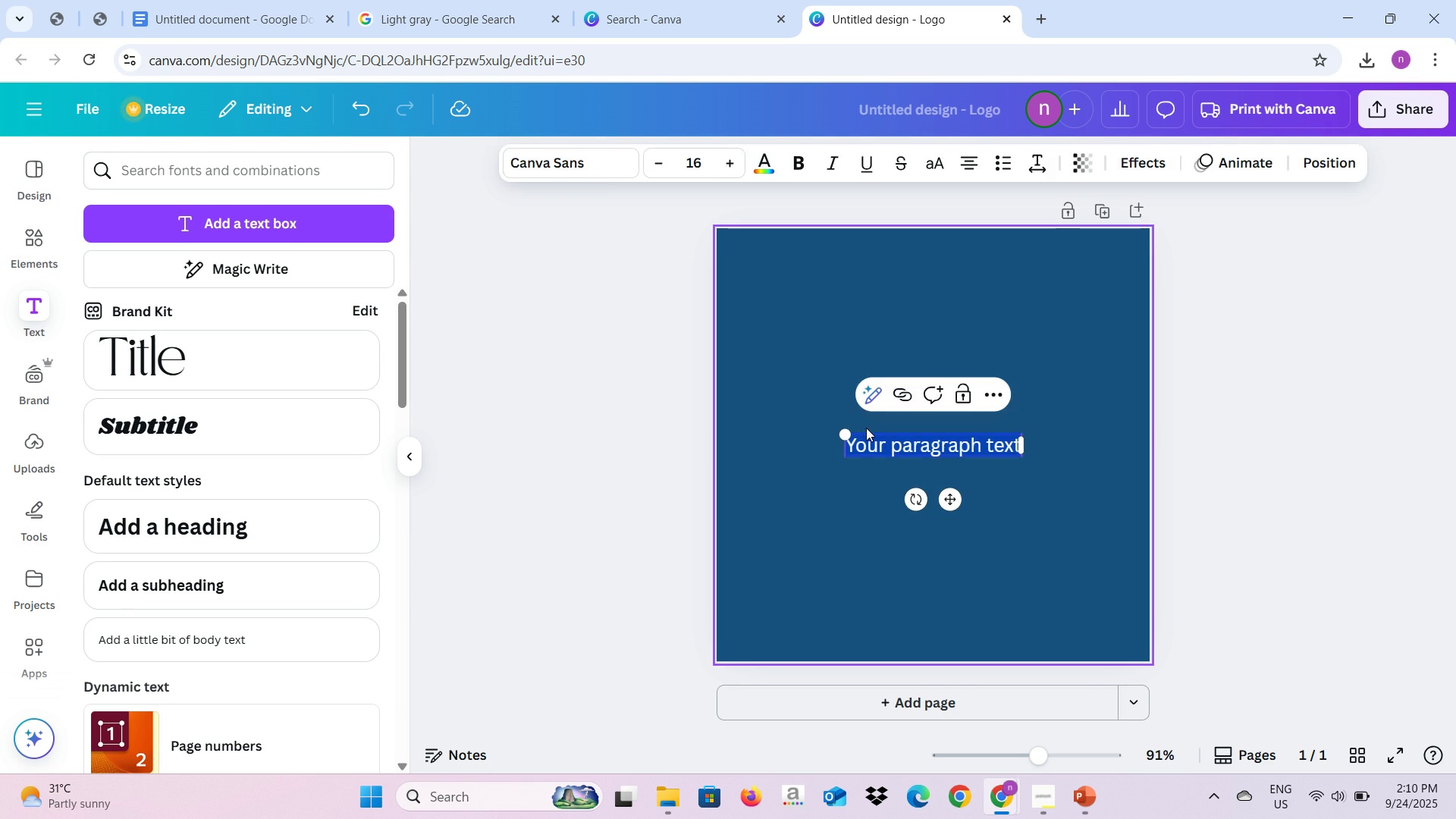 
left_click([866, 428])
 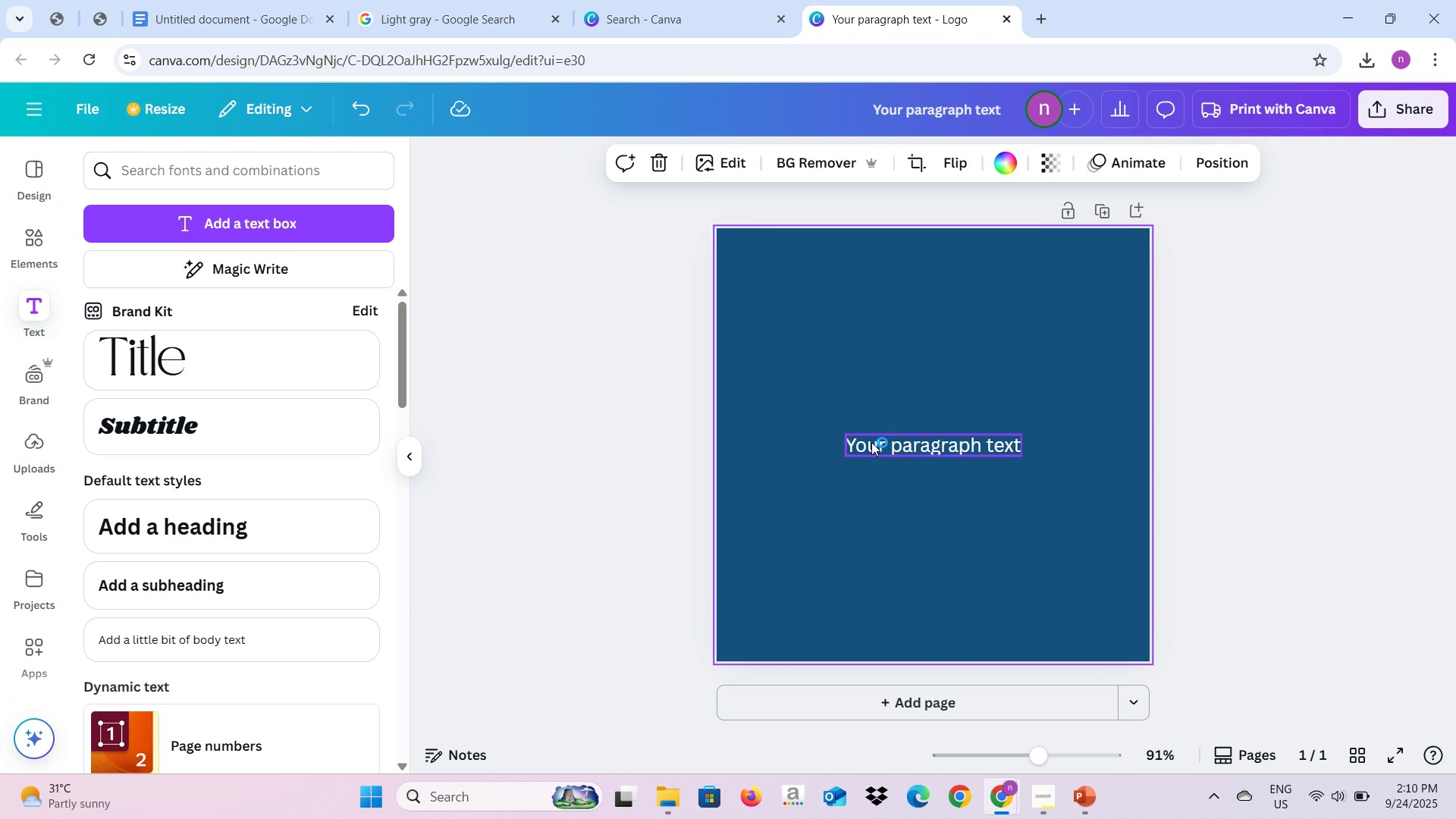 
left_click([871, 442])
 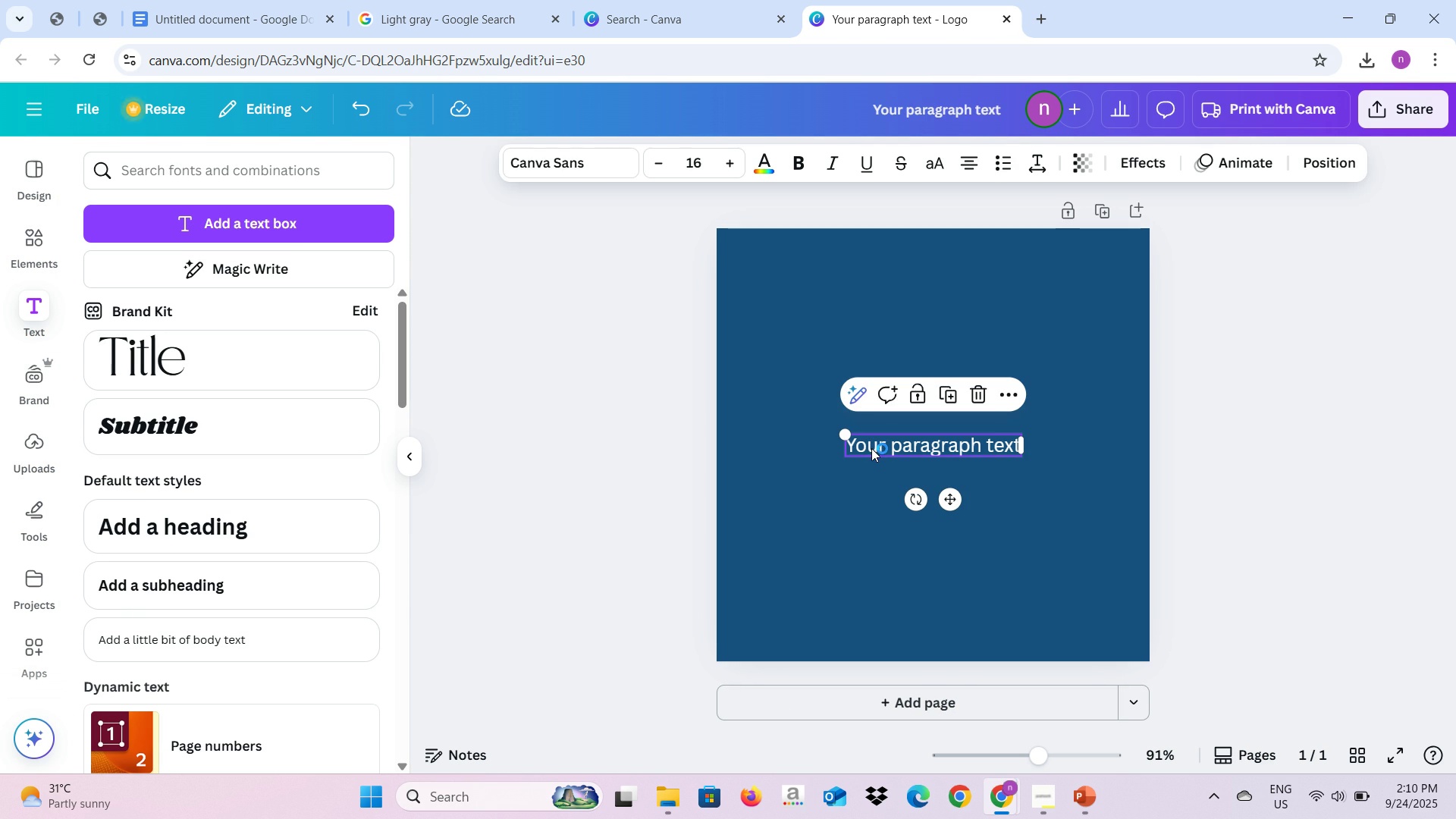 
left_click([871, 448])